 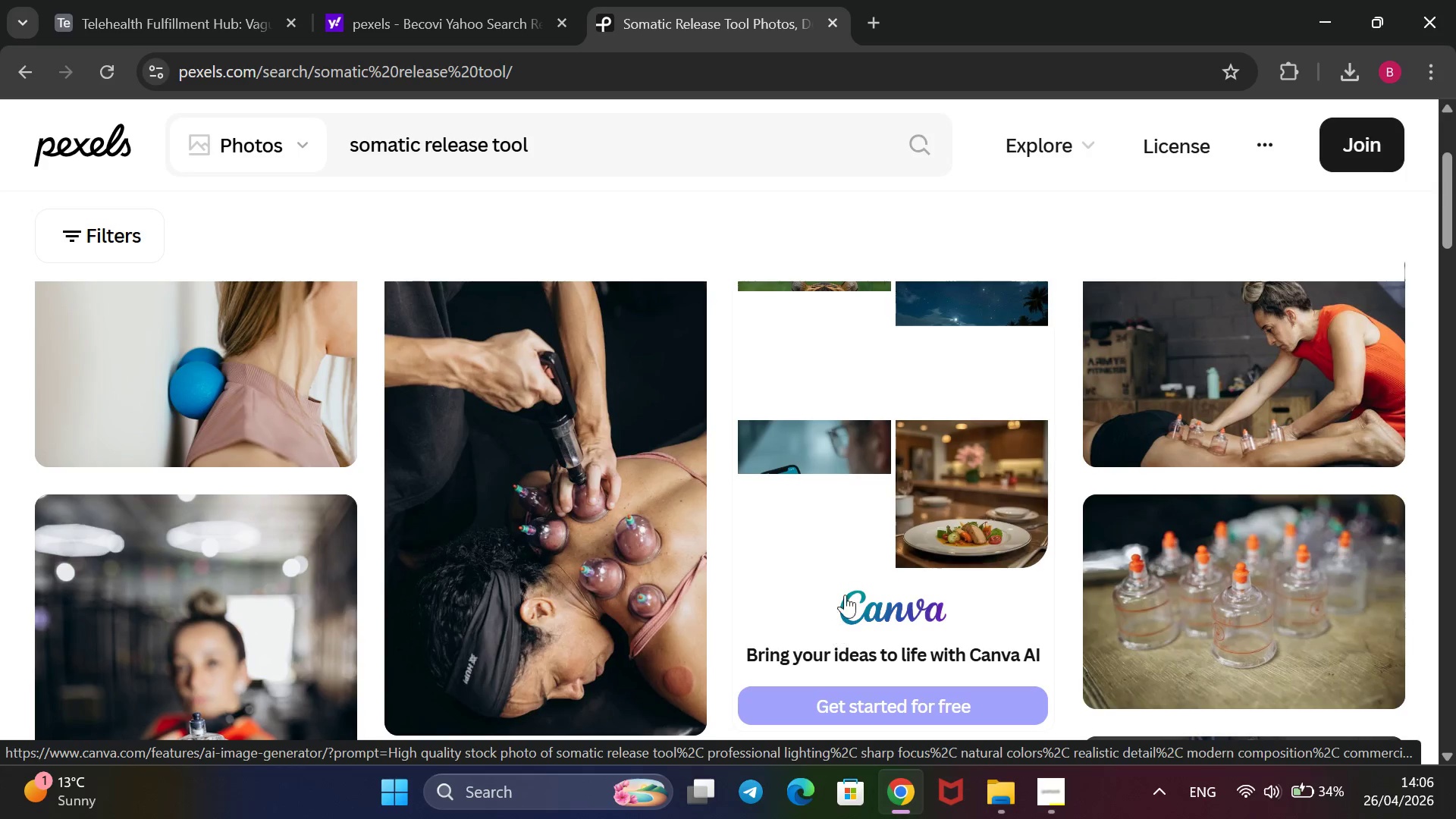 
left_click([1366, 423])
 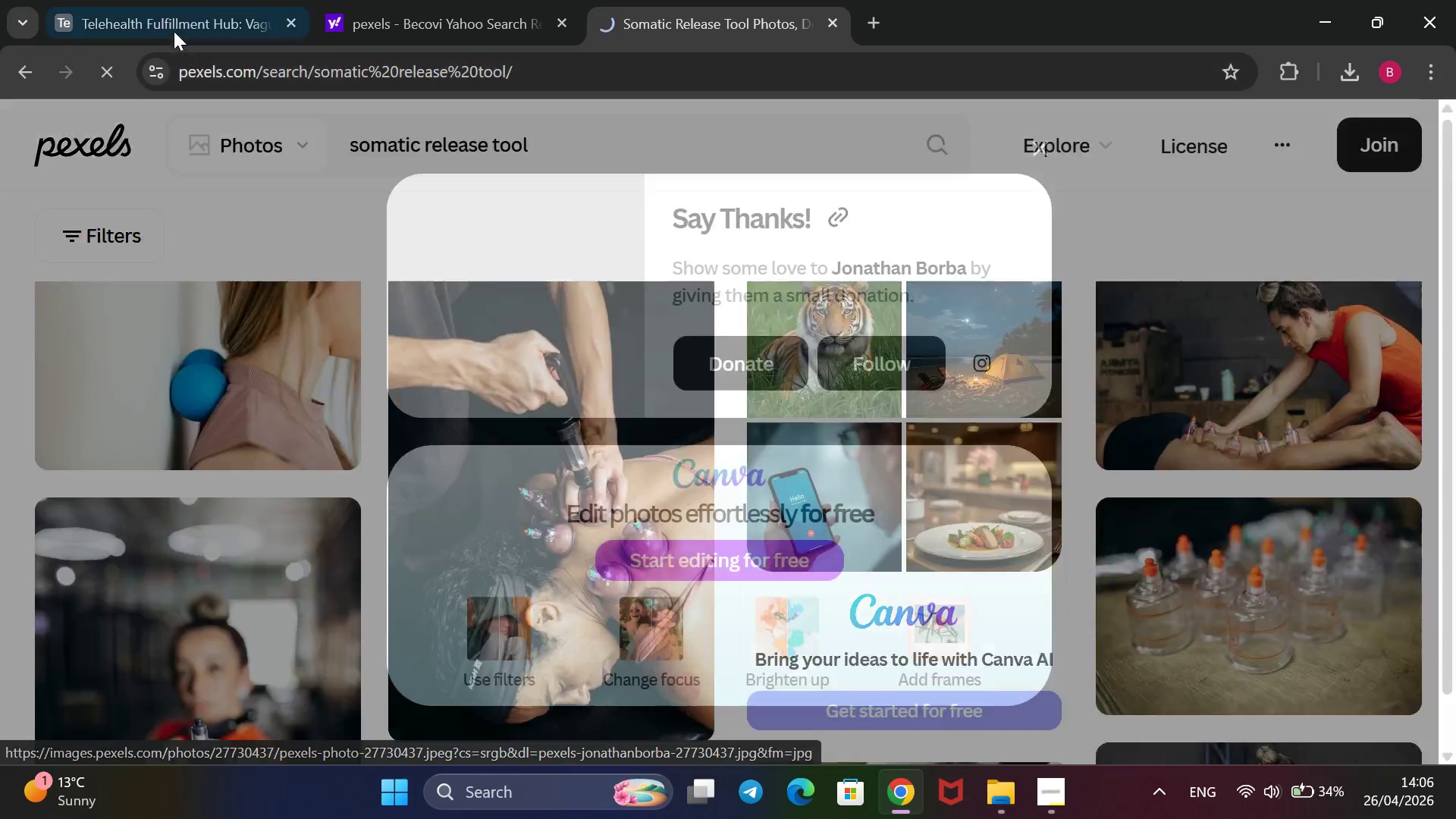 
left_click([158, 11])
 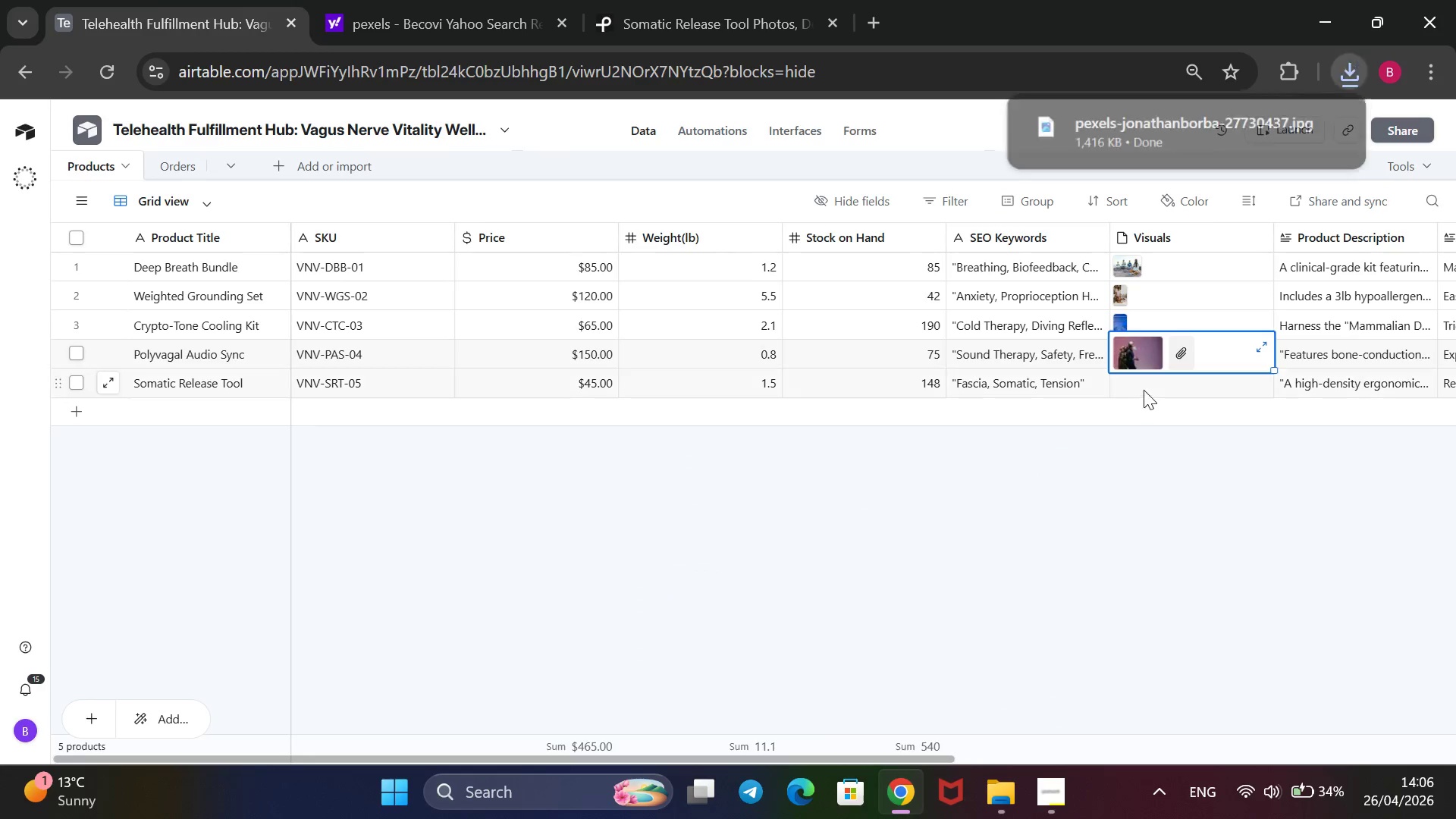 
left_click([1144, 388])
 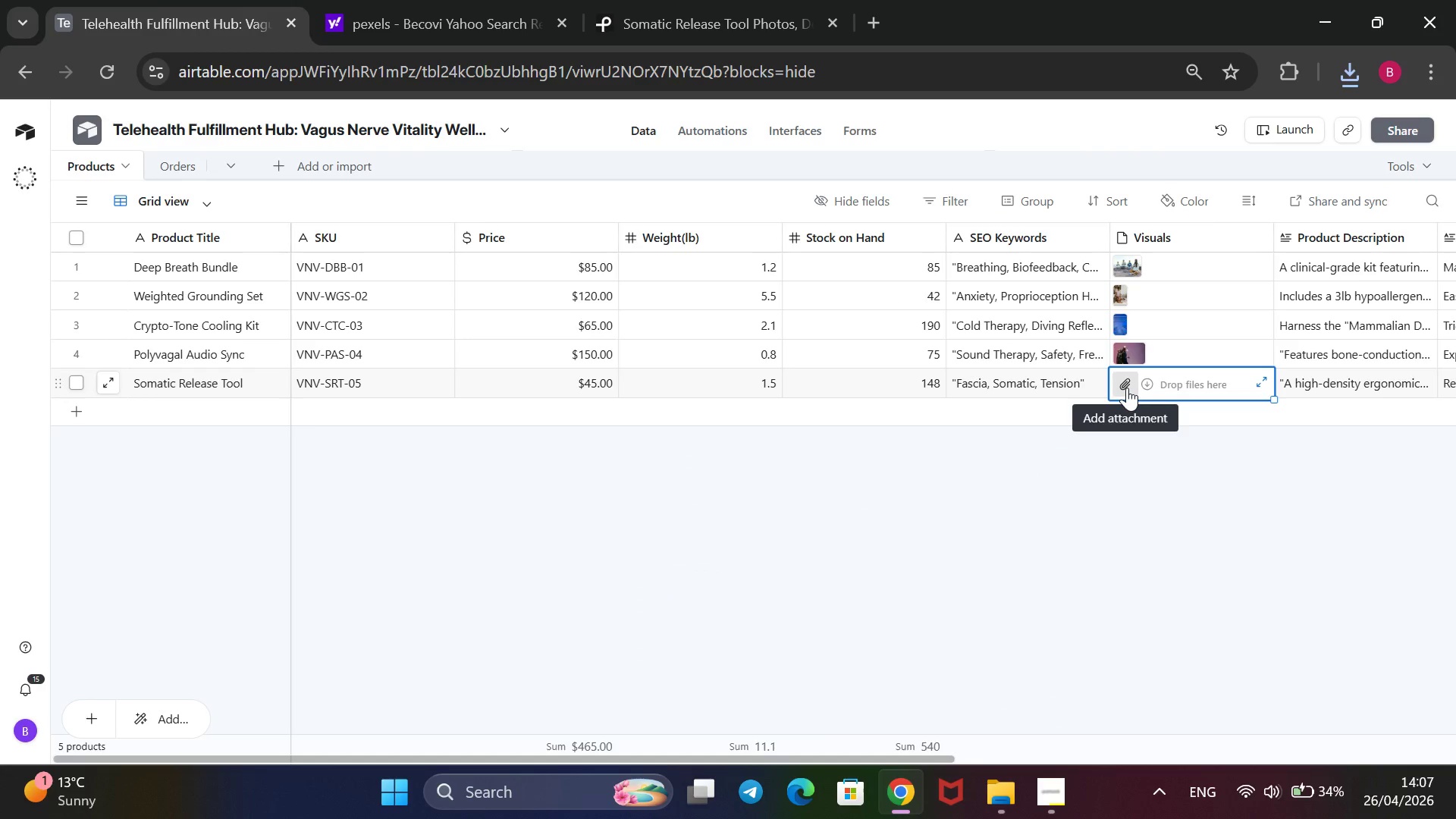 
left_click([1127, 389])
 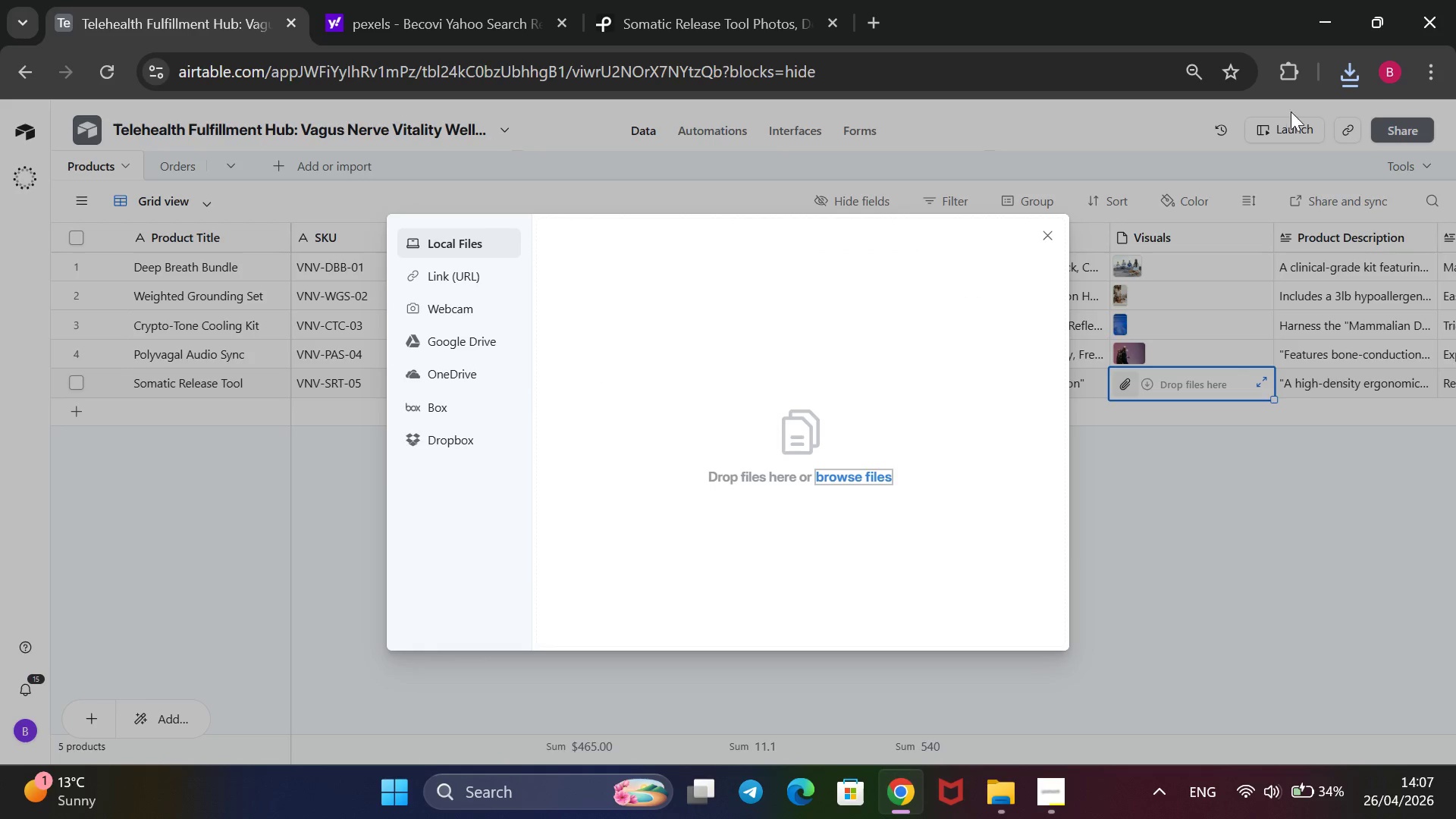 
left_click([1356, 70])
 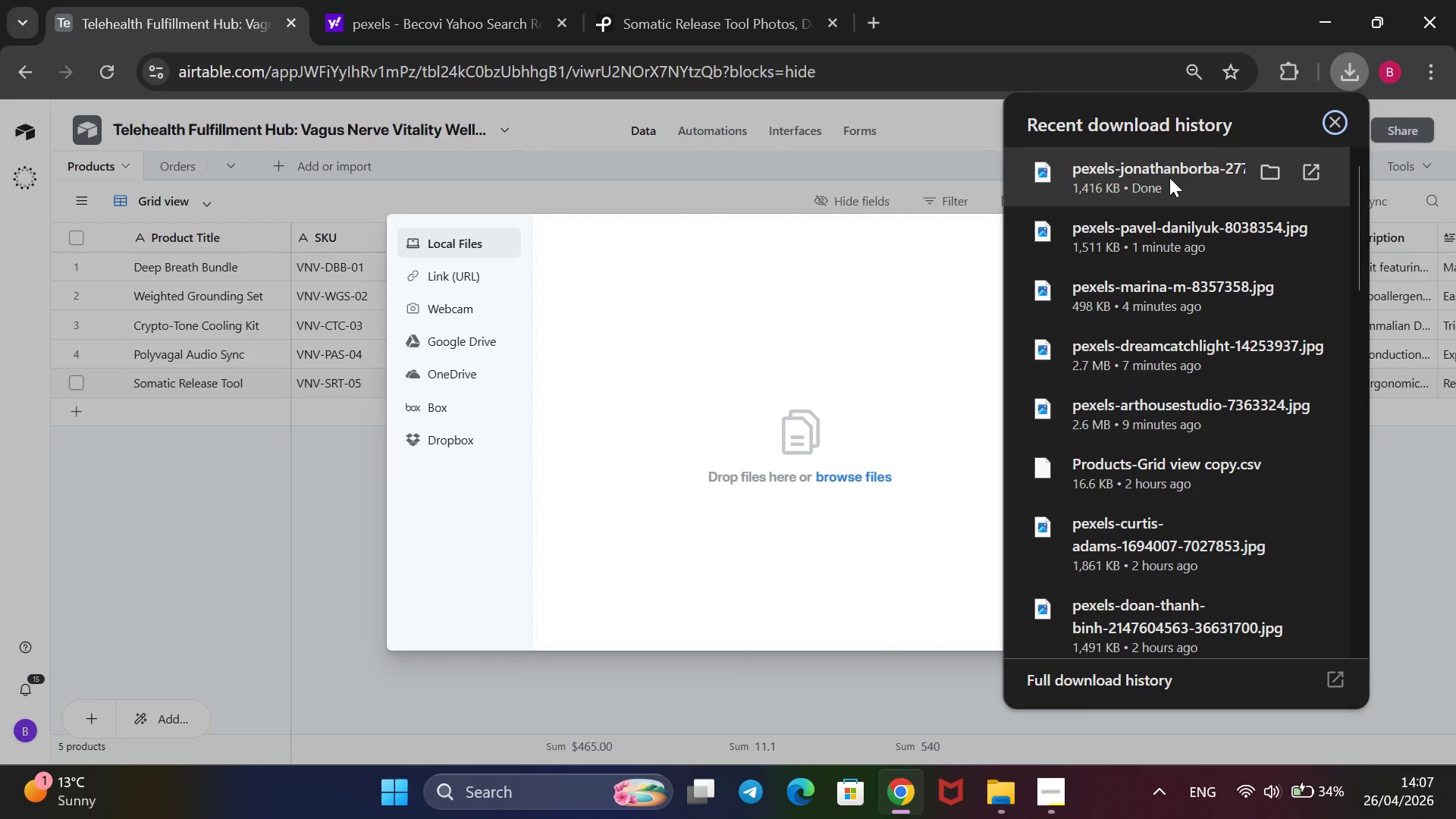 
left_click_drag(start_coordinate=[1169, 177], to_coordinate=[839, 430])
 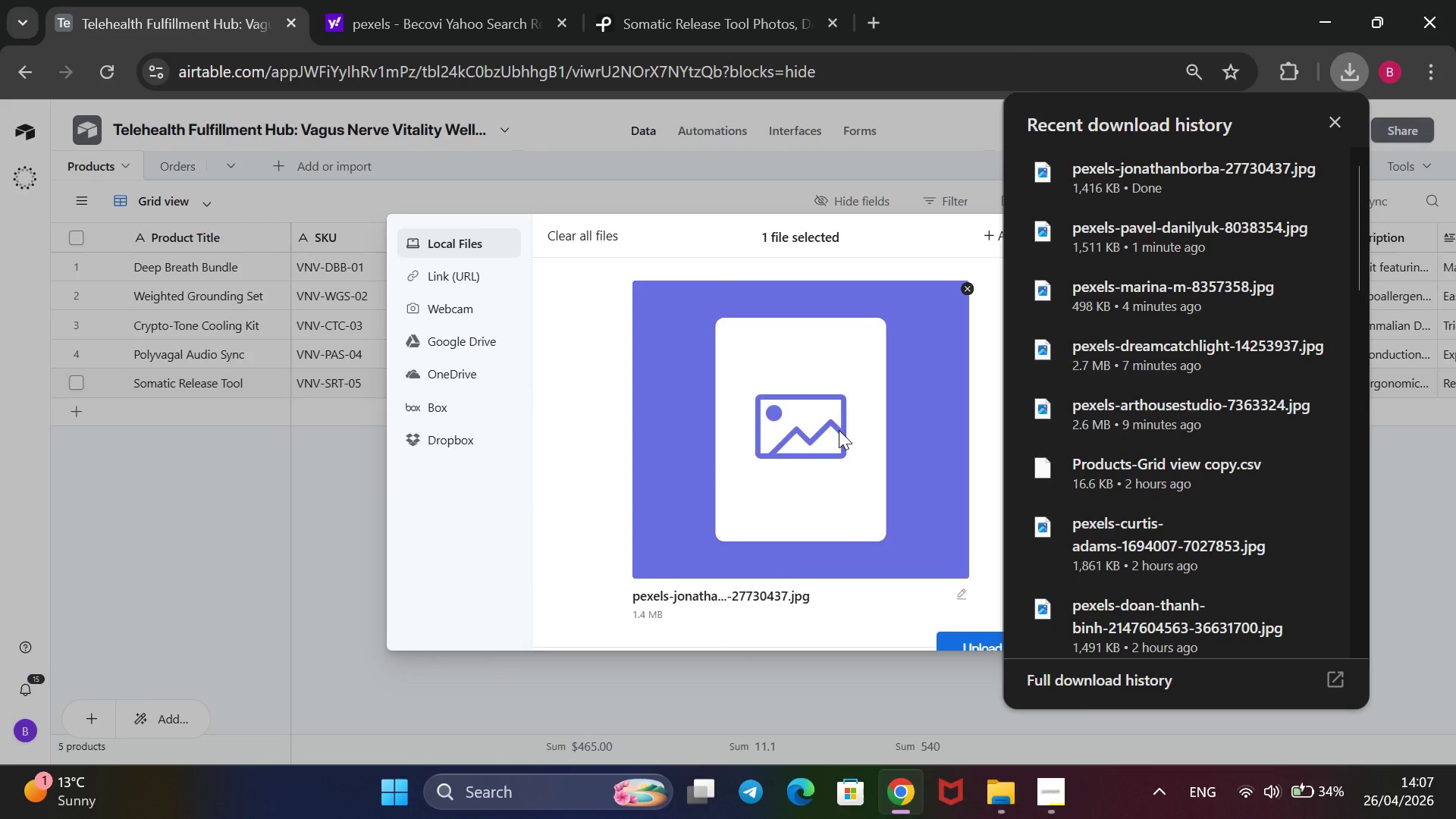 
scroll: coordinate [839, 430], scroll_direction: down, amount: 2.0
 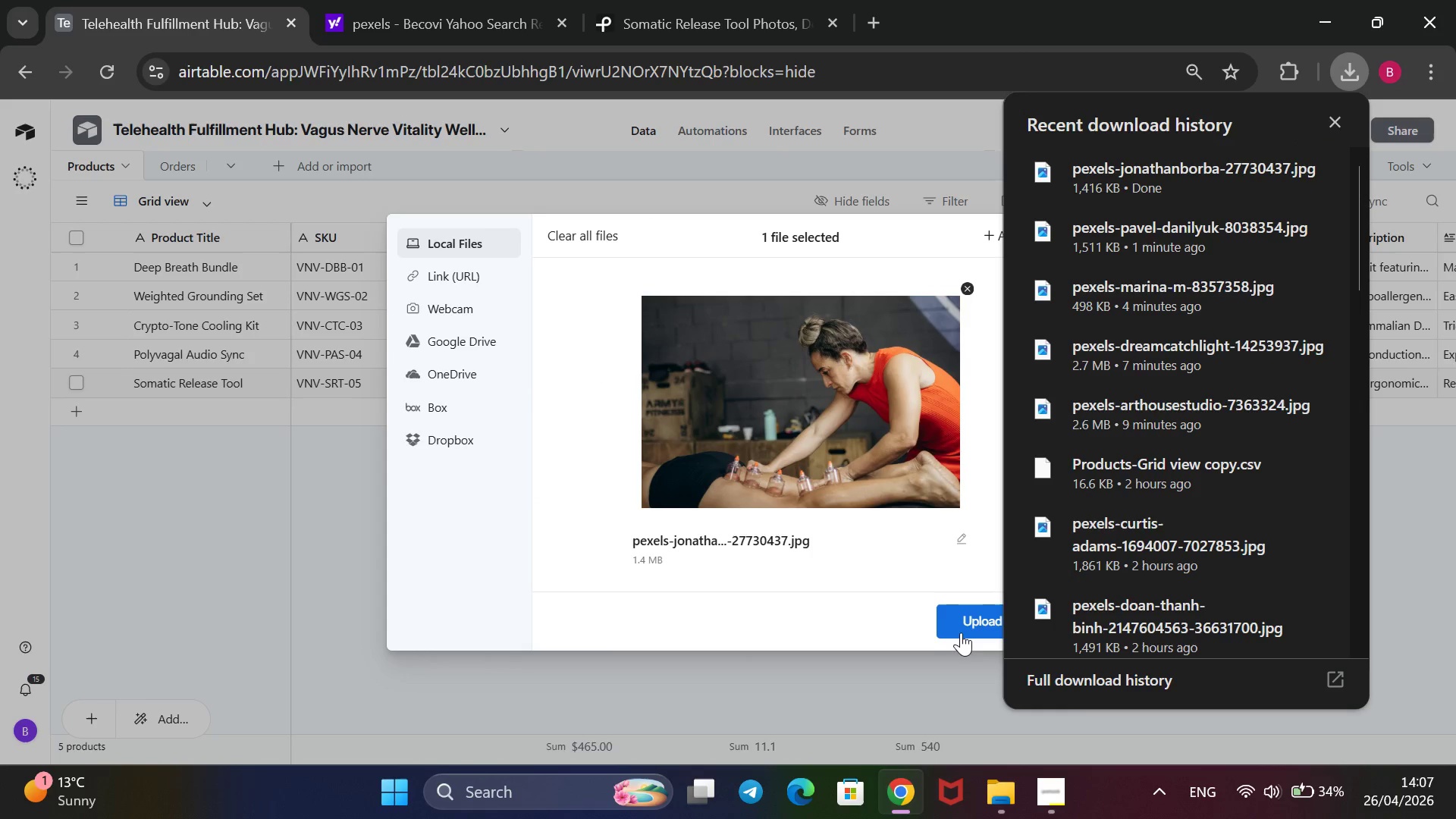 
left_click([961, 631])
 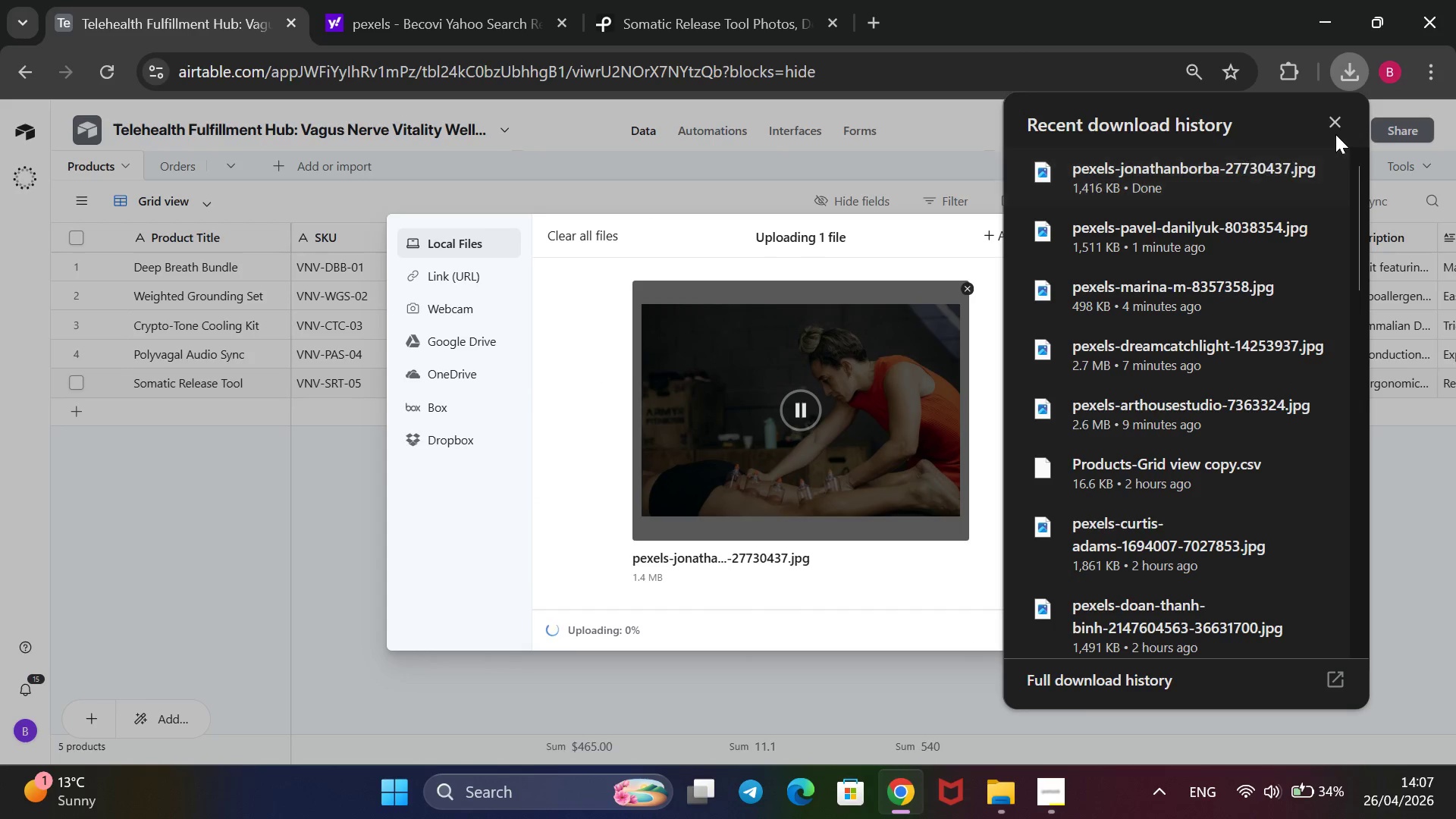 
left_click([1335, 132])
 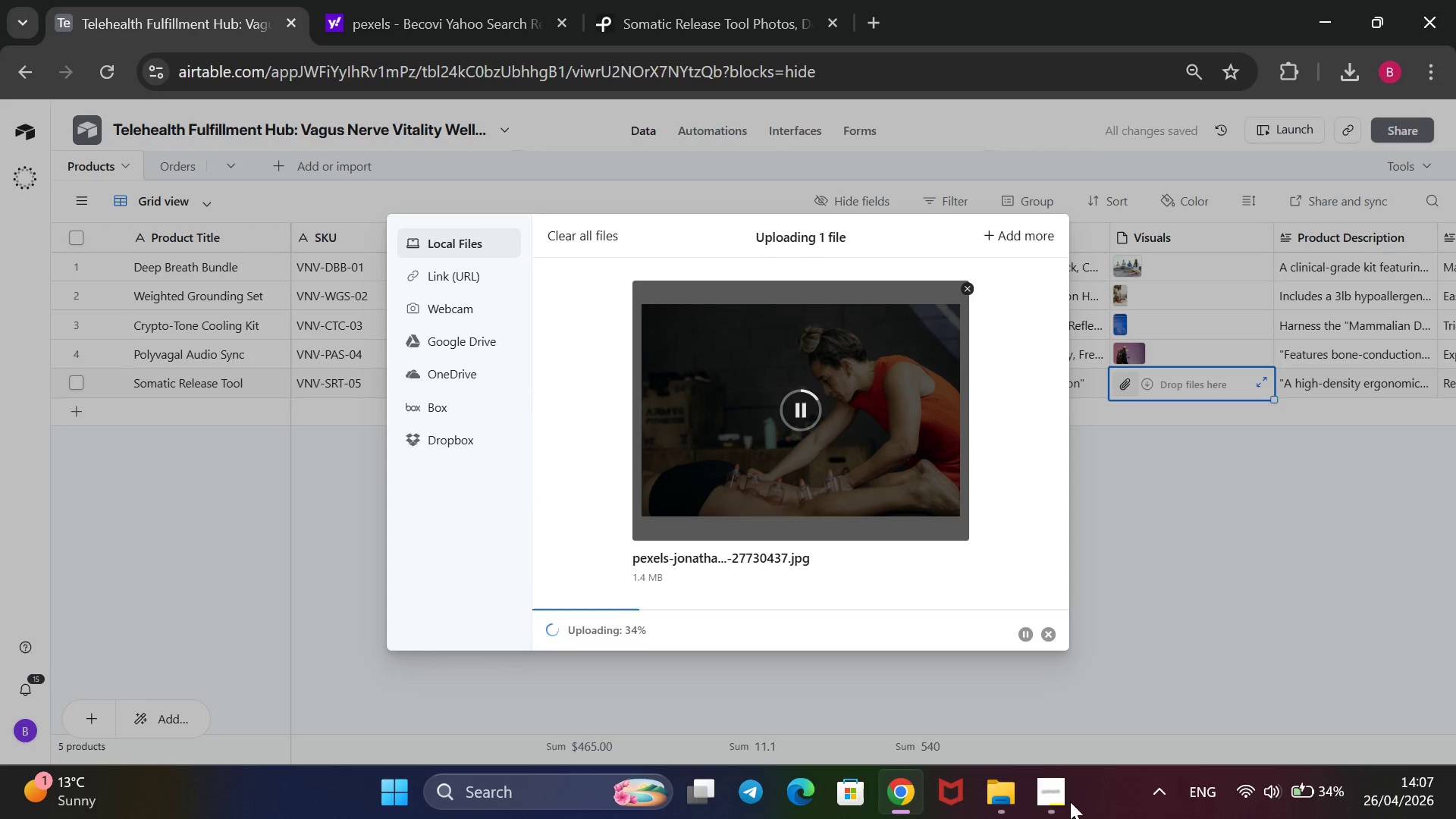 
left_click([1045, 801])